 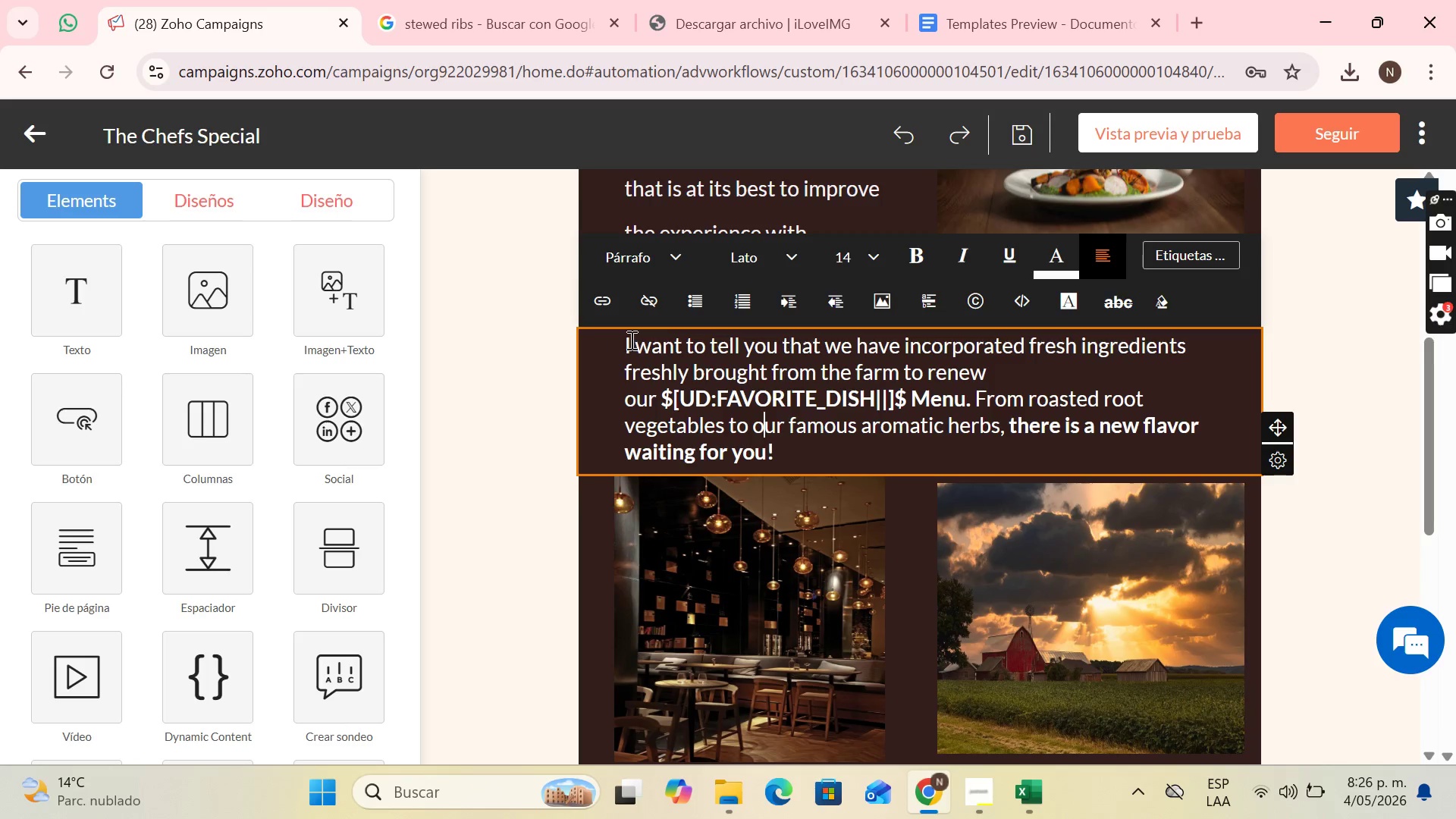 
left_click([659, 342])
 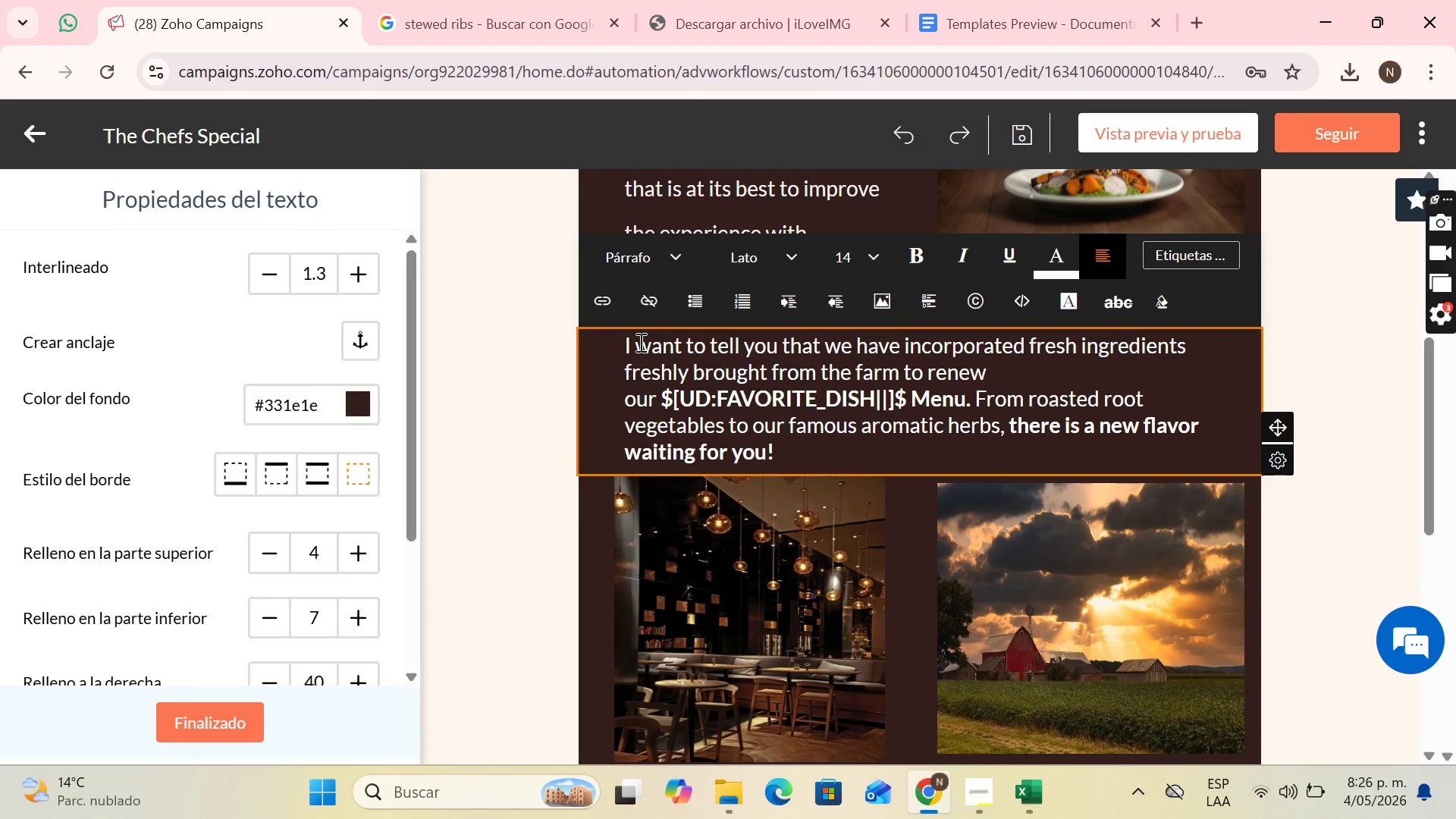 
left_click_drag(start_coordinate=[639, 342], to_coordinate=[806, 440])
 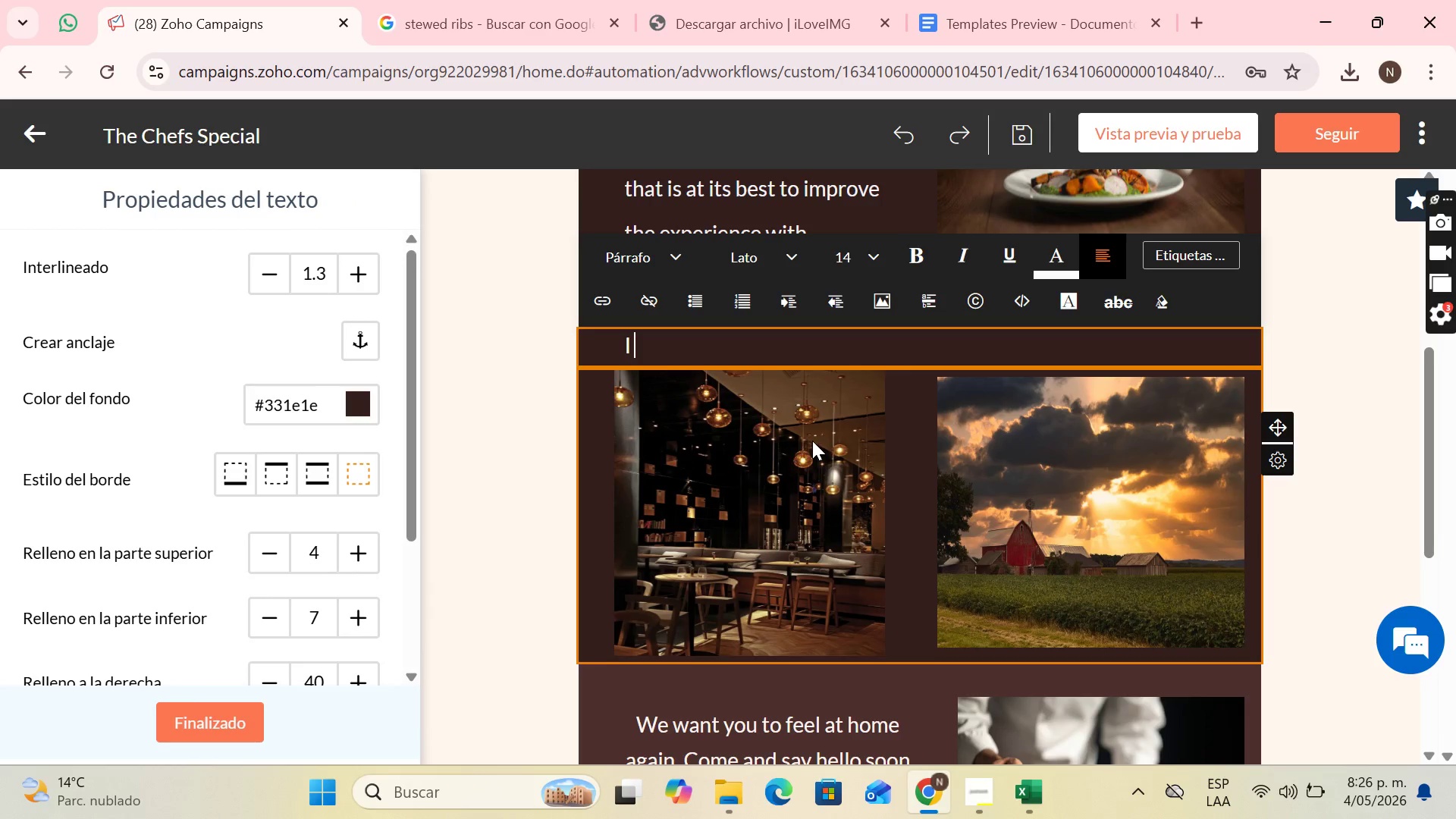 
key(Backspace)
 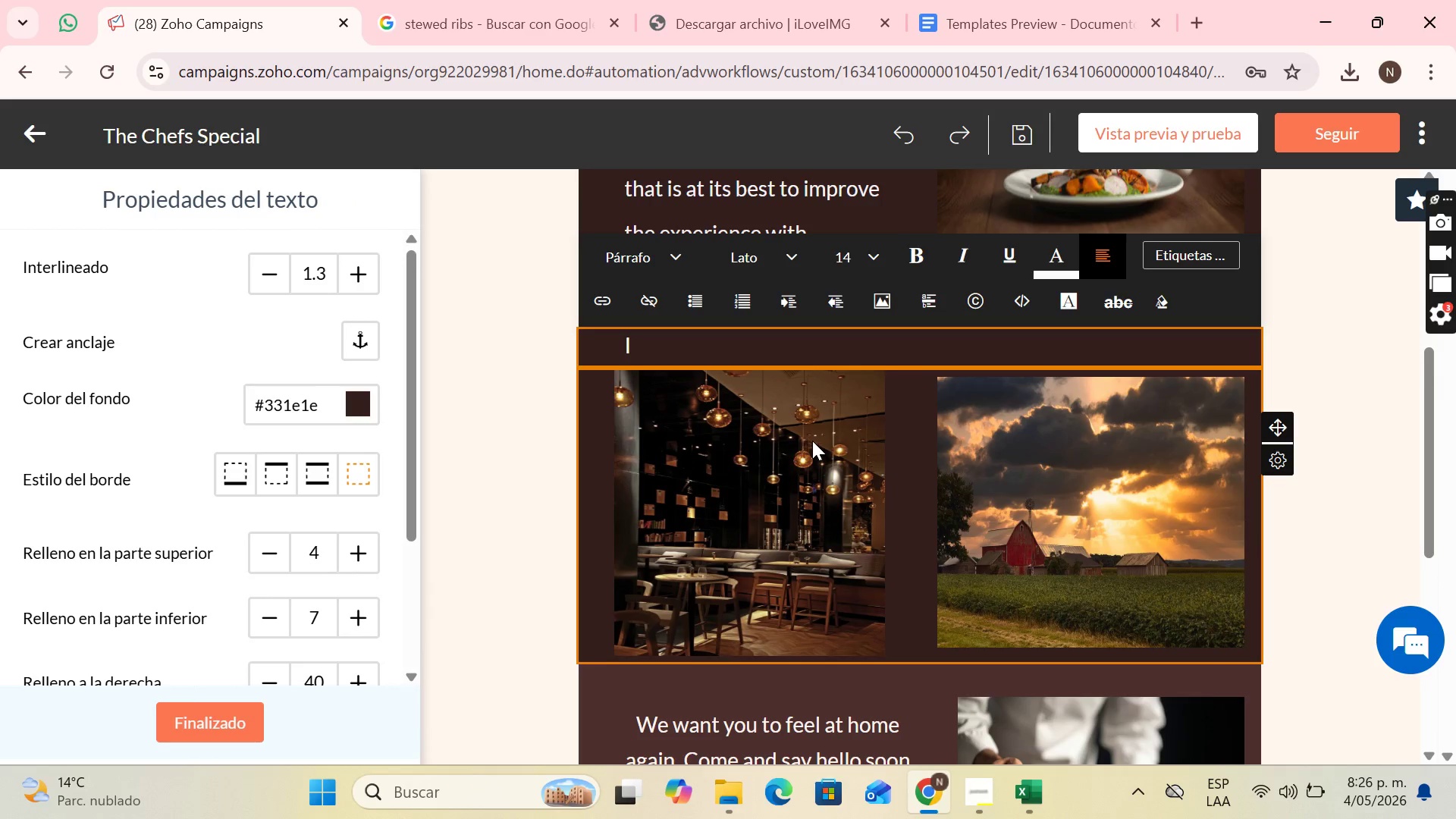 
type(m)
key(Backspace)
type(im)
 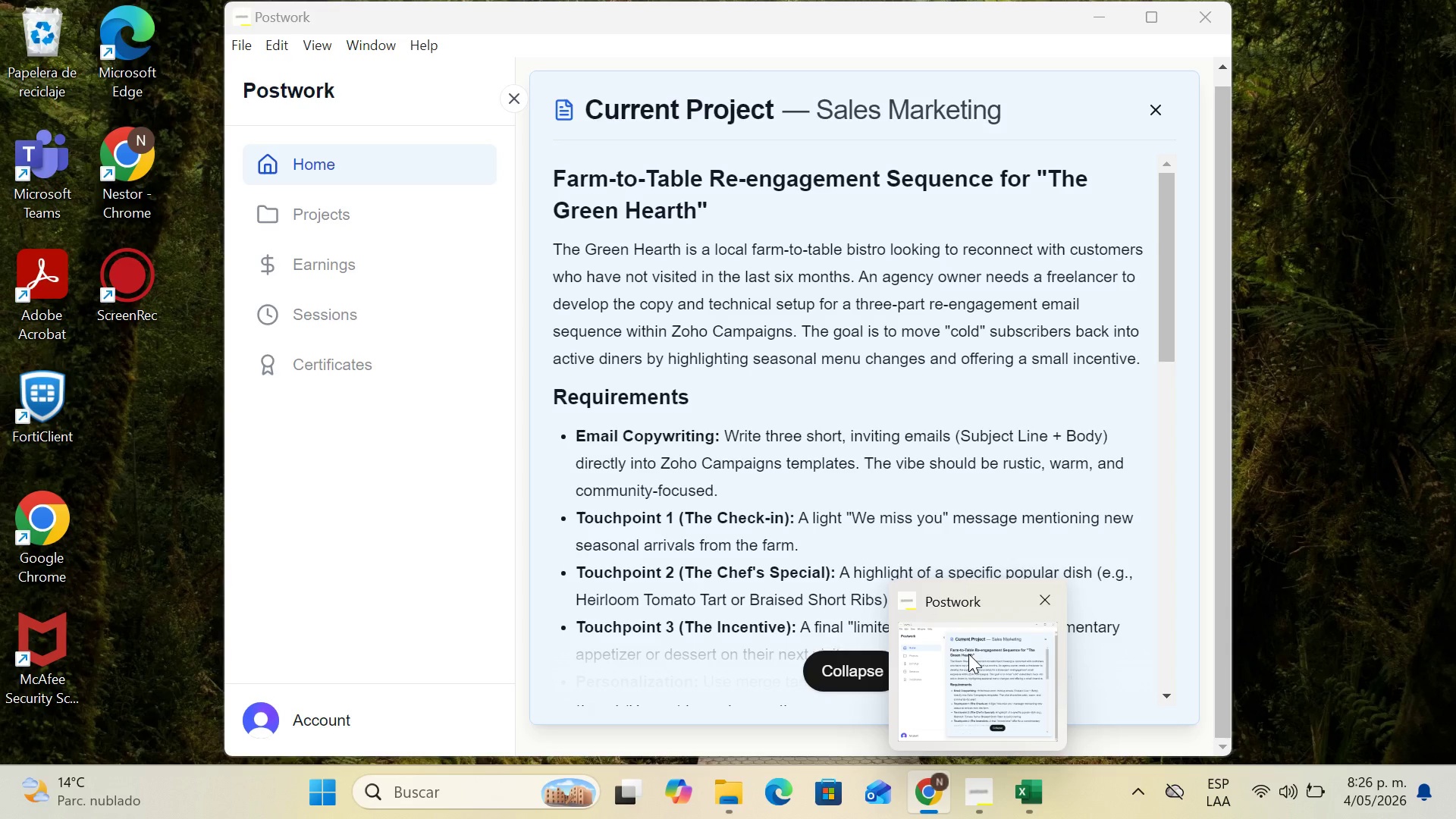 
mouse_move([1044, 653])
 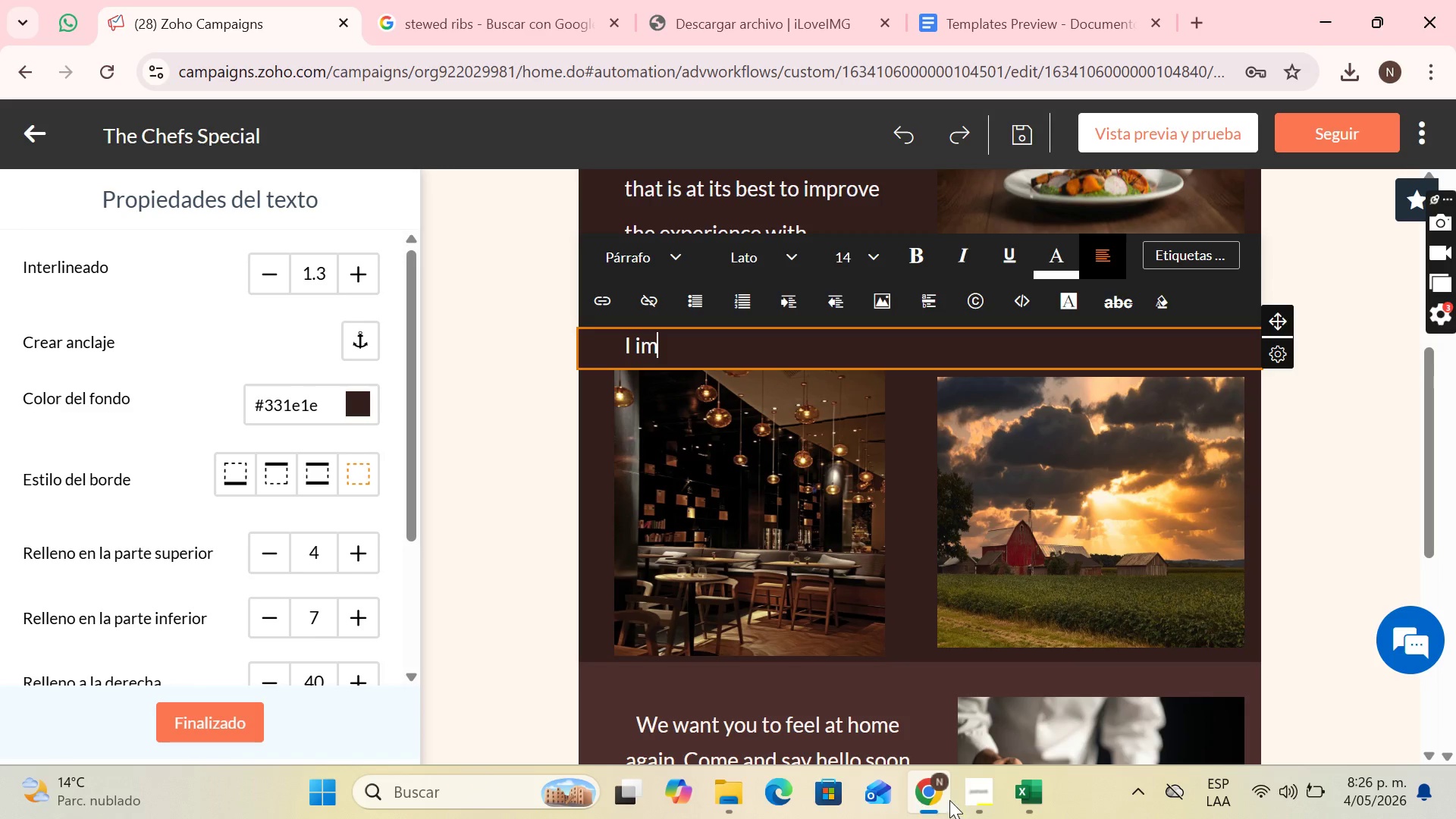 
left_click([981, 791])
 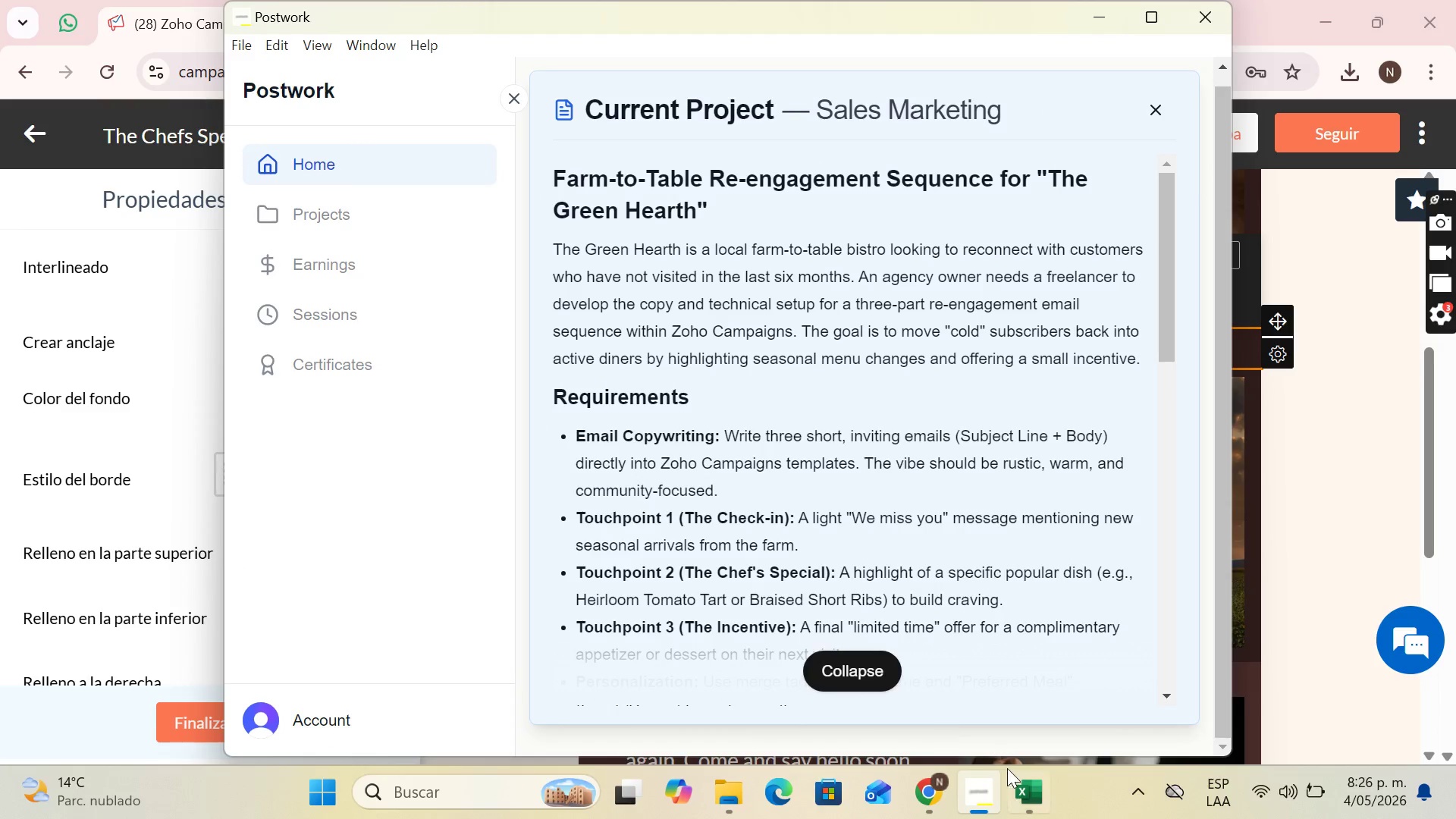 
left_click([1036, 802])
 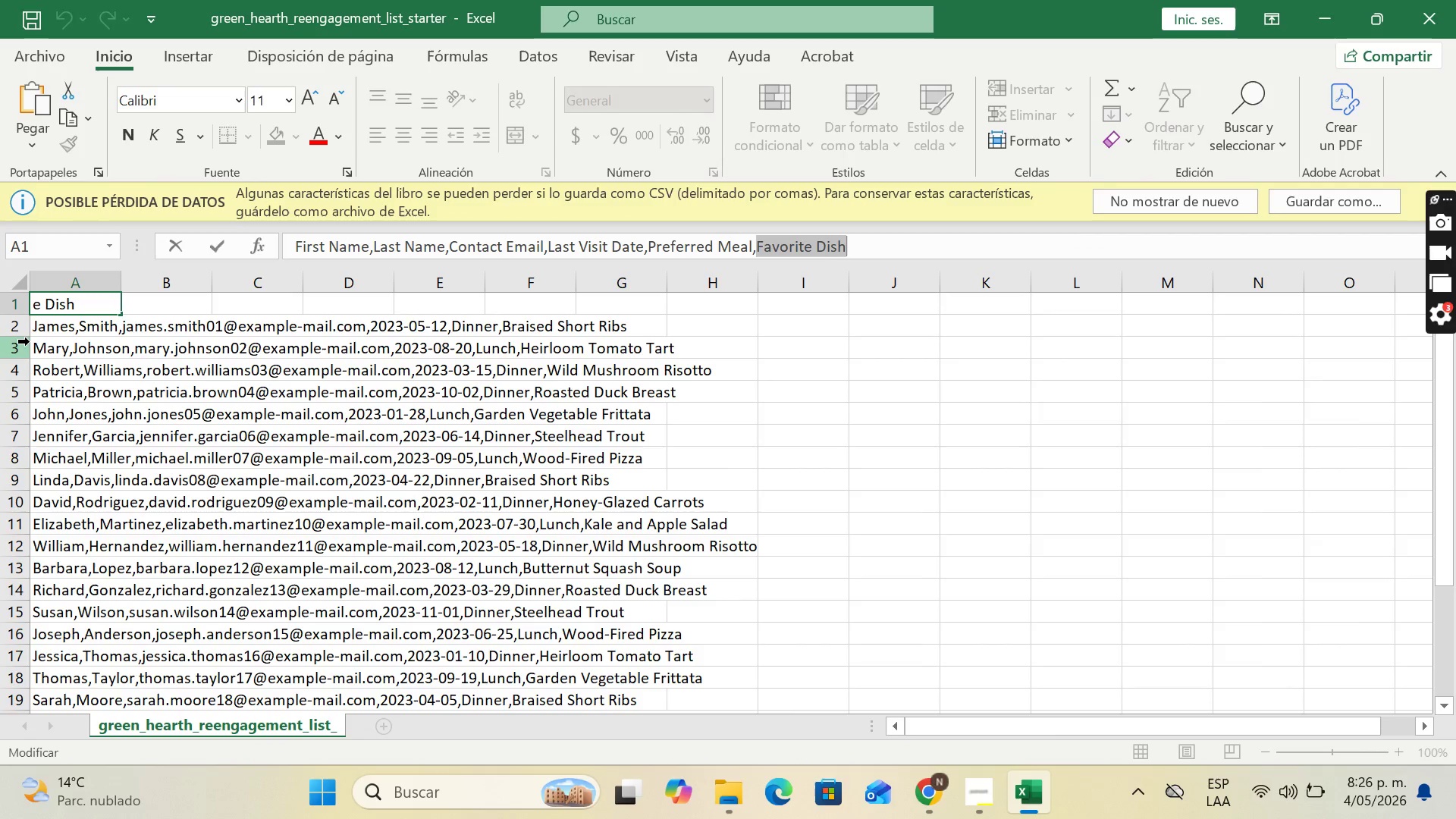 
left_click([39, 334])
 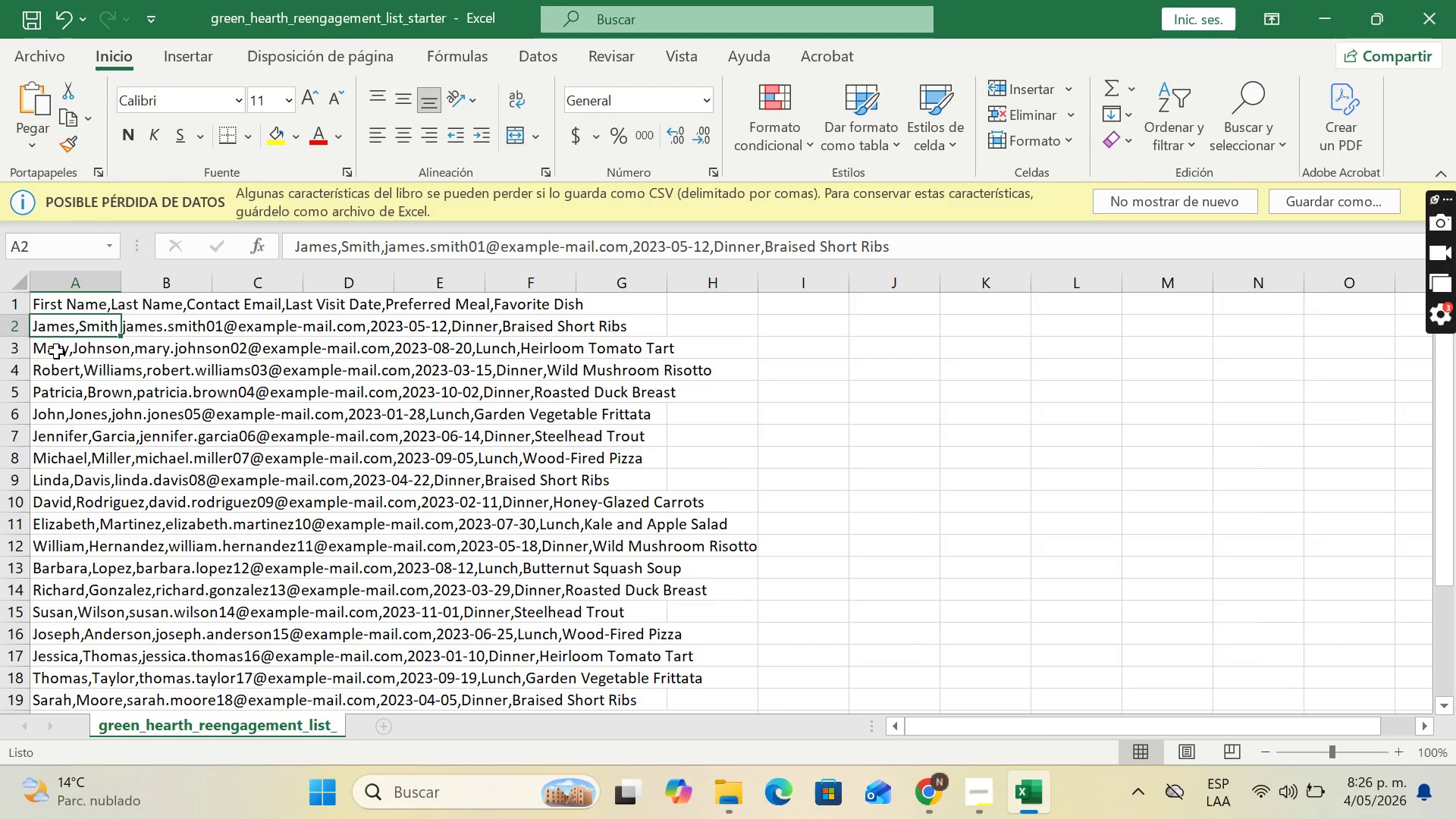 
left_click([56, 351])
 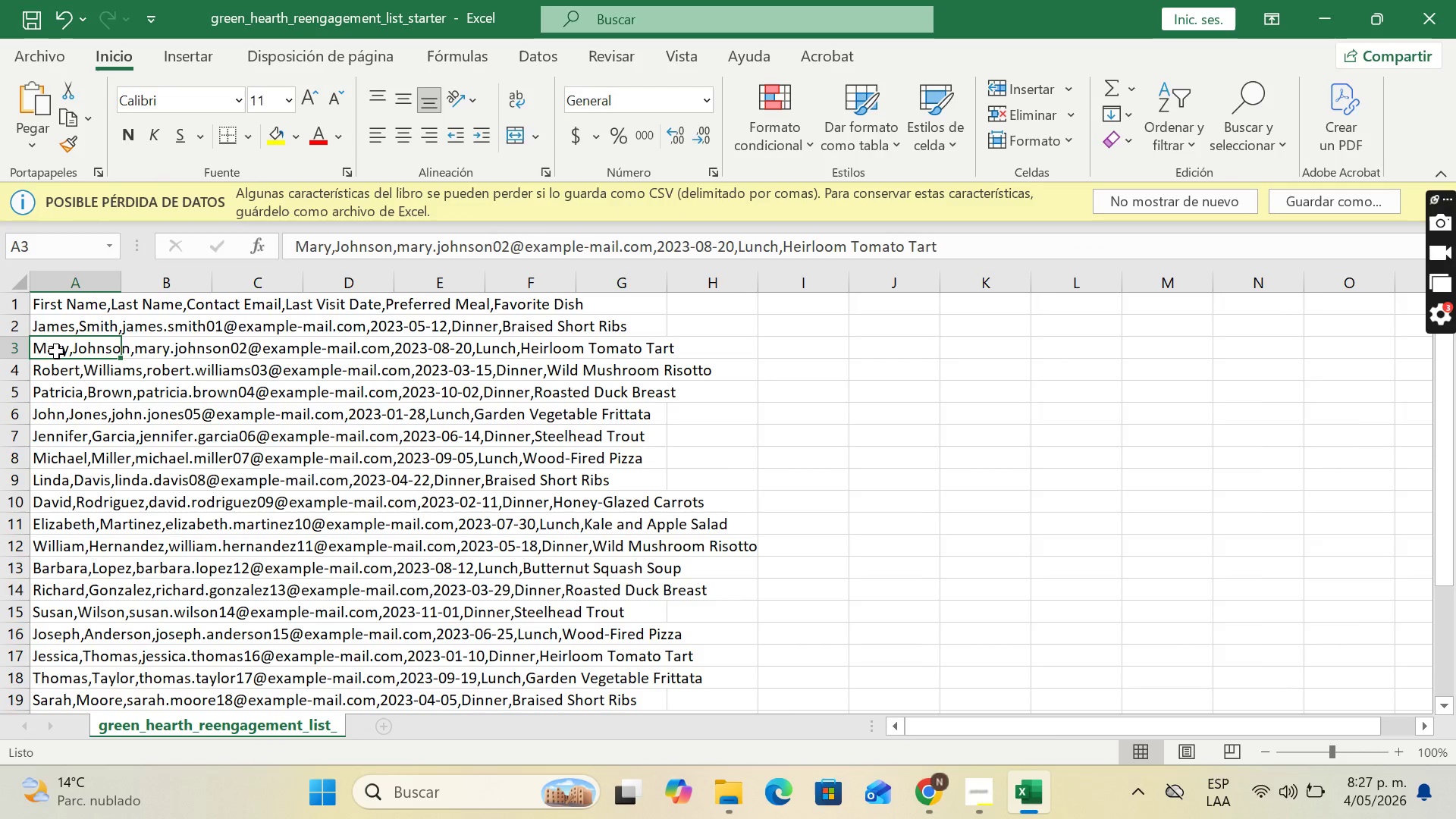 
key(ArrowUp)
 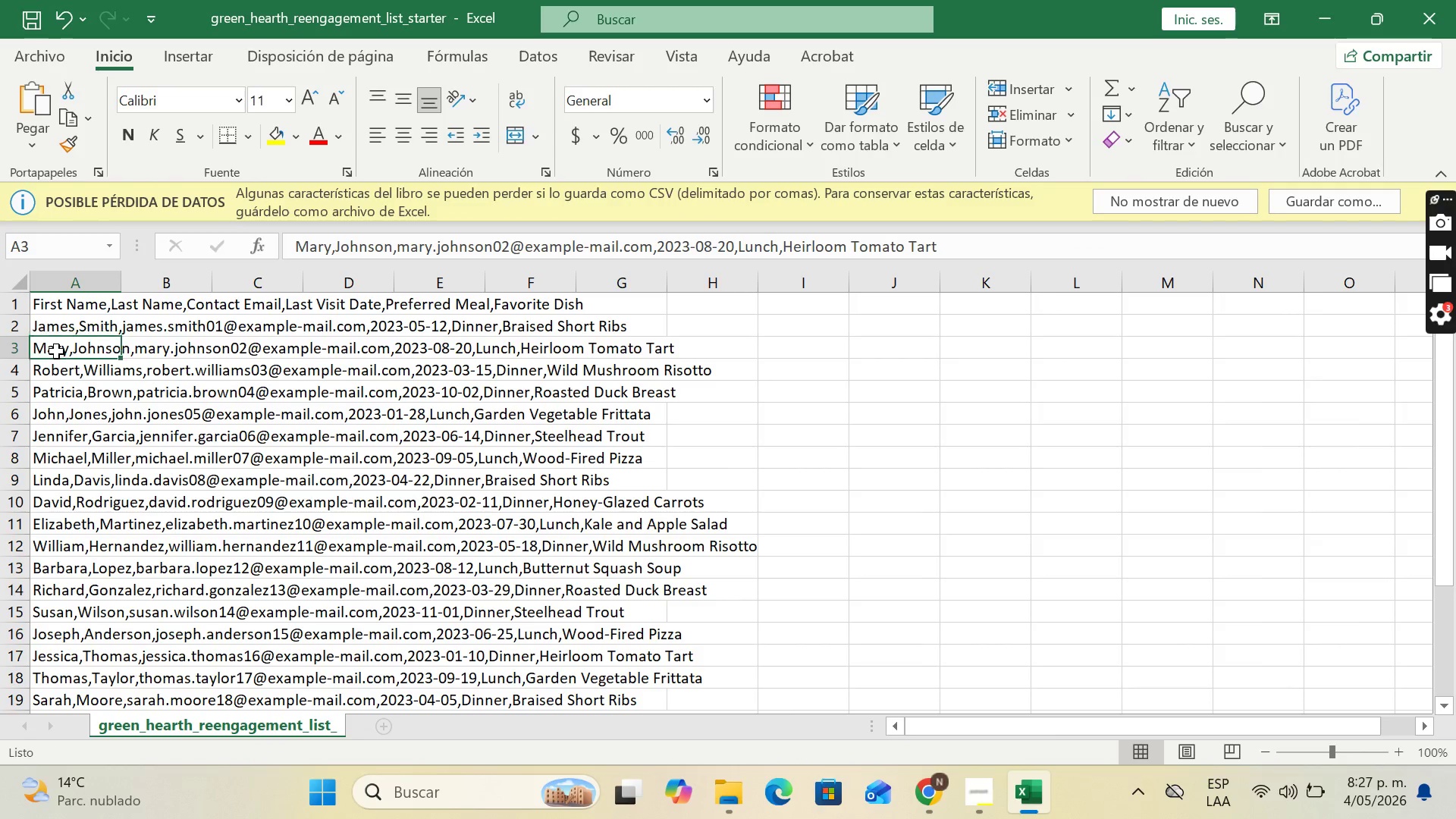 
key(ArrowDown)
 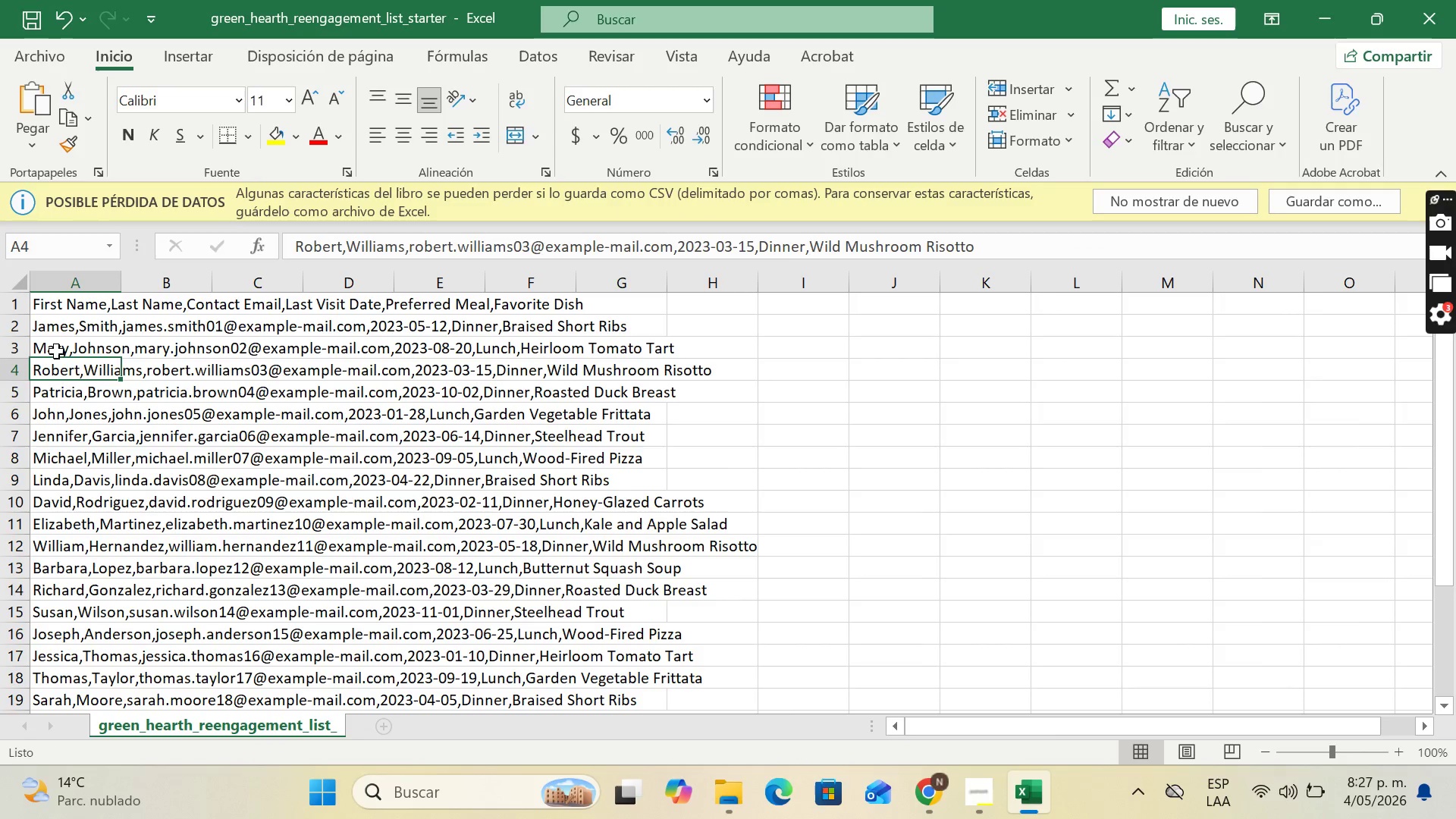 
key(ArrowDown)
 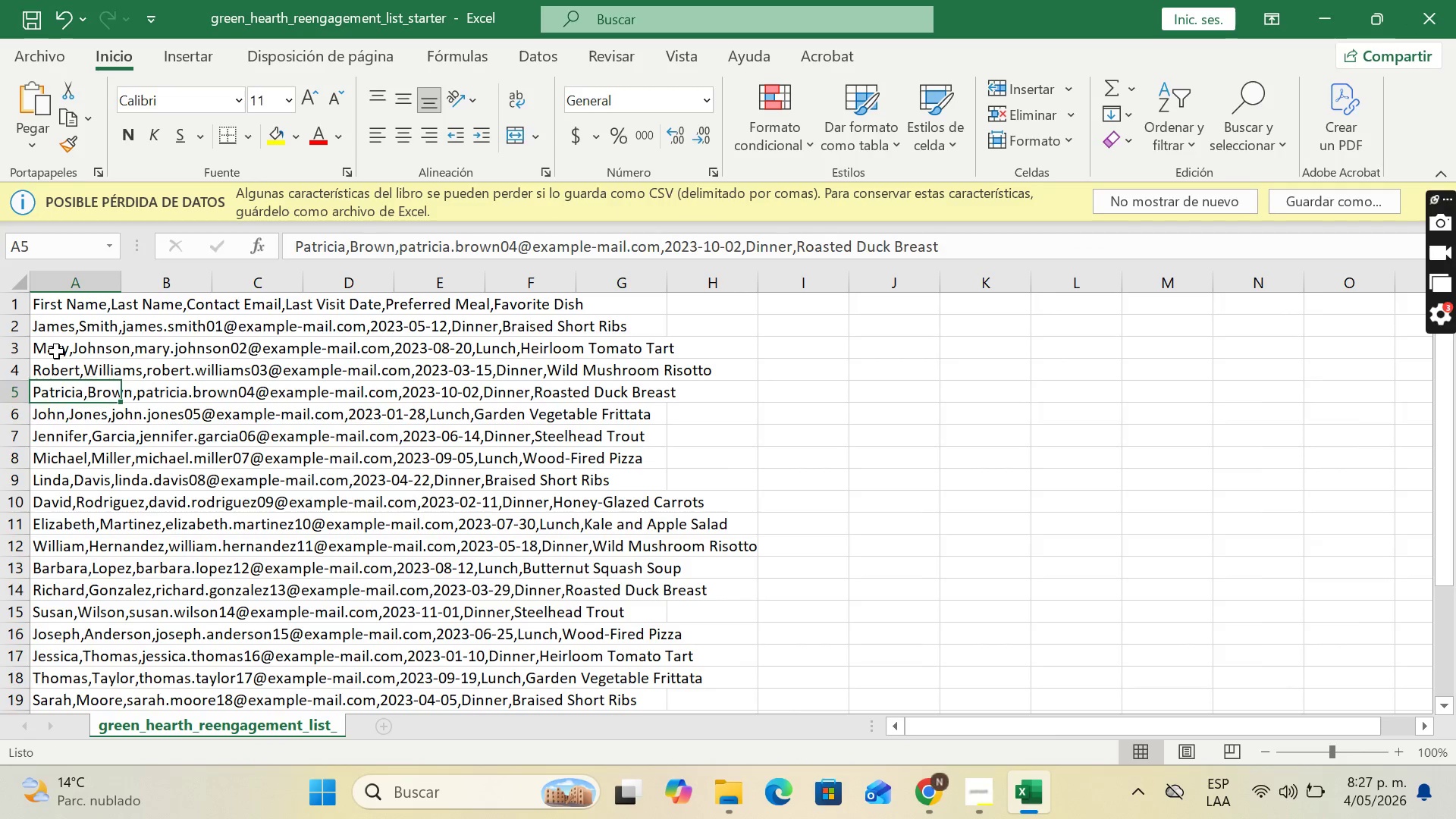 
key(ArrowDown)
 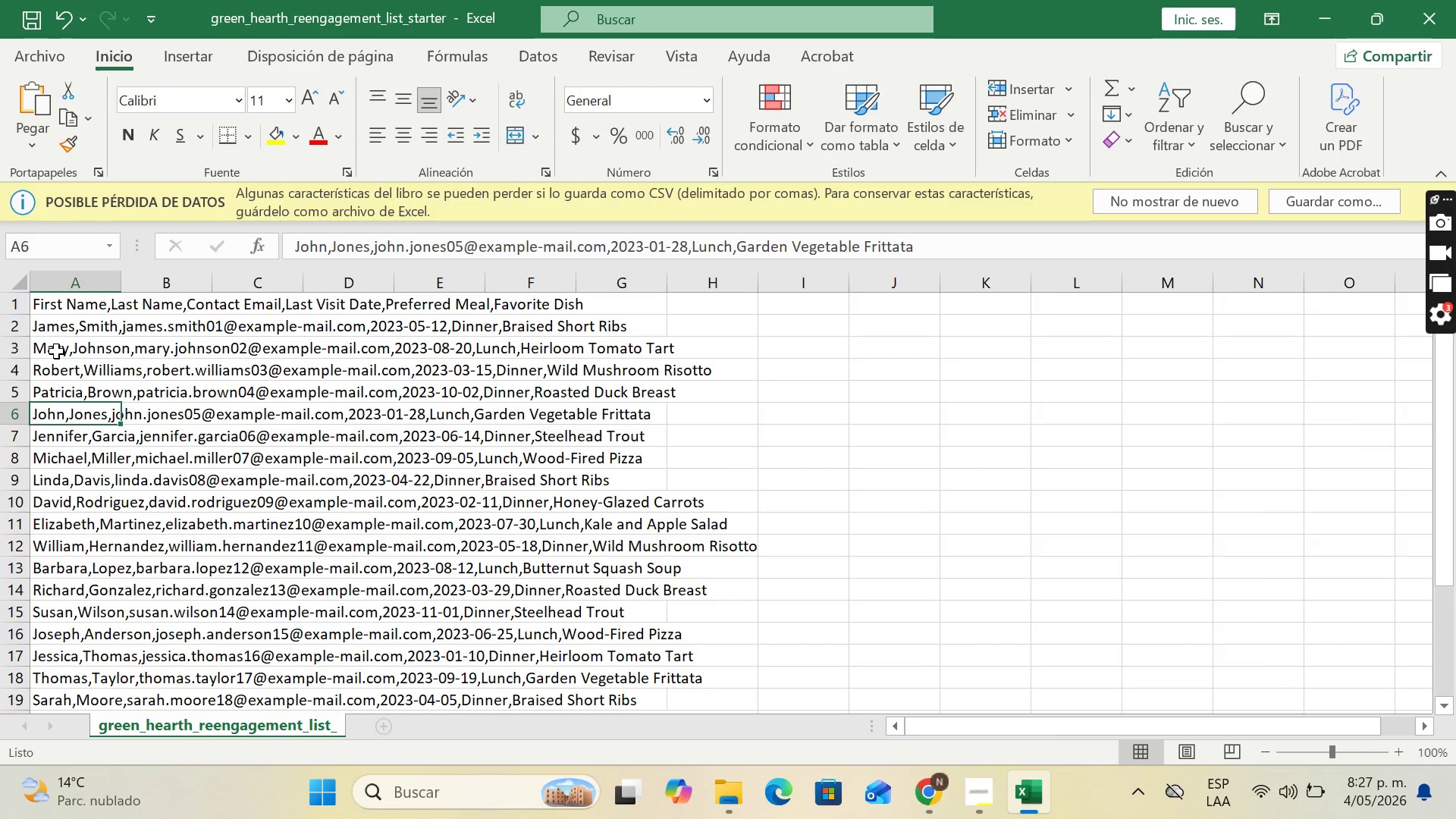 
key(ArrowDown)
 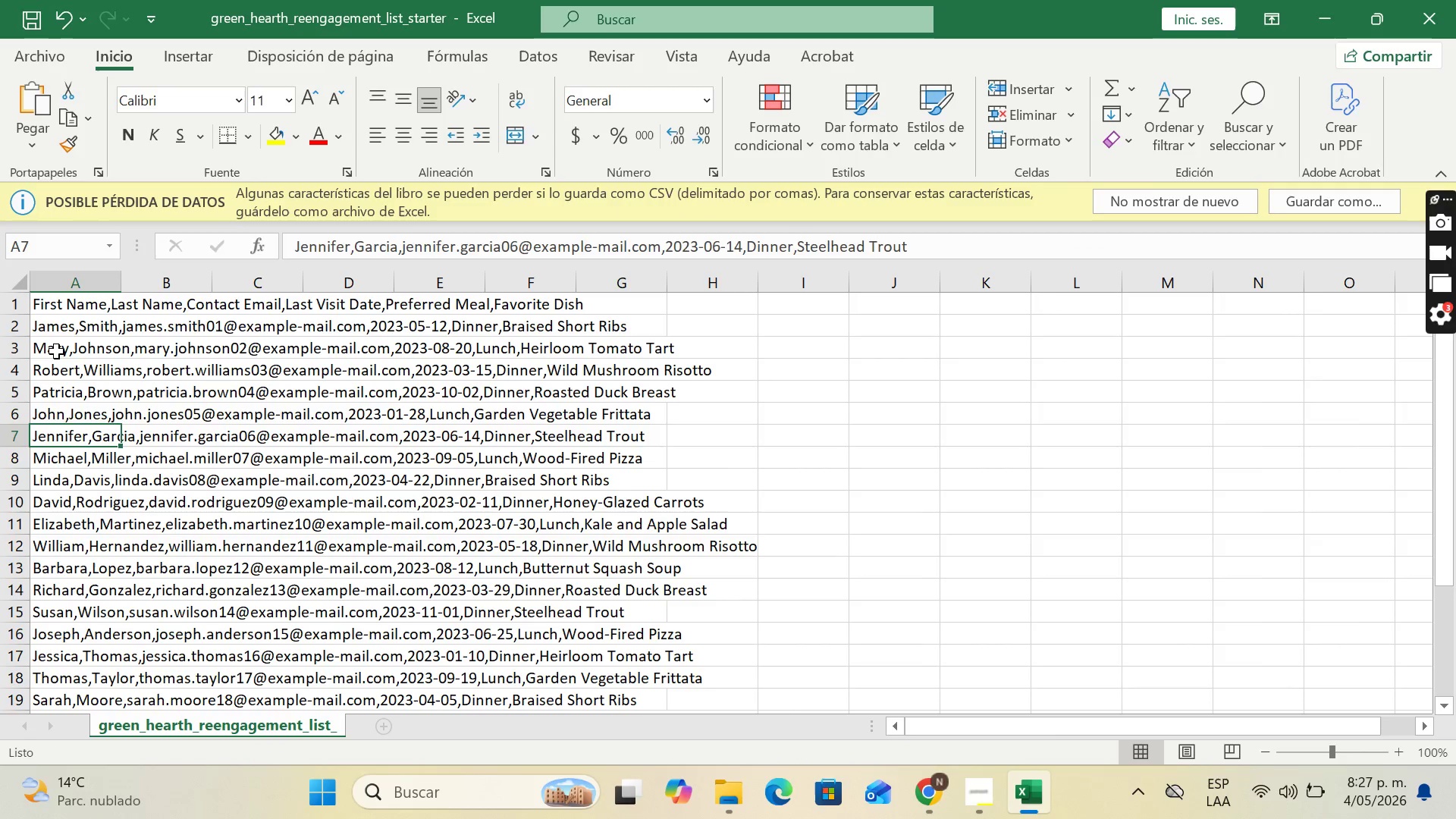 
key(ArrowDown)
 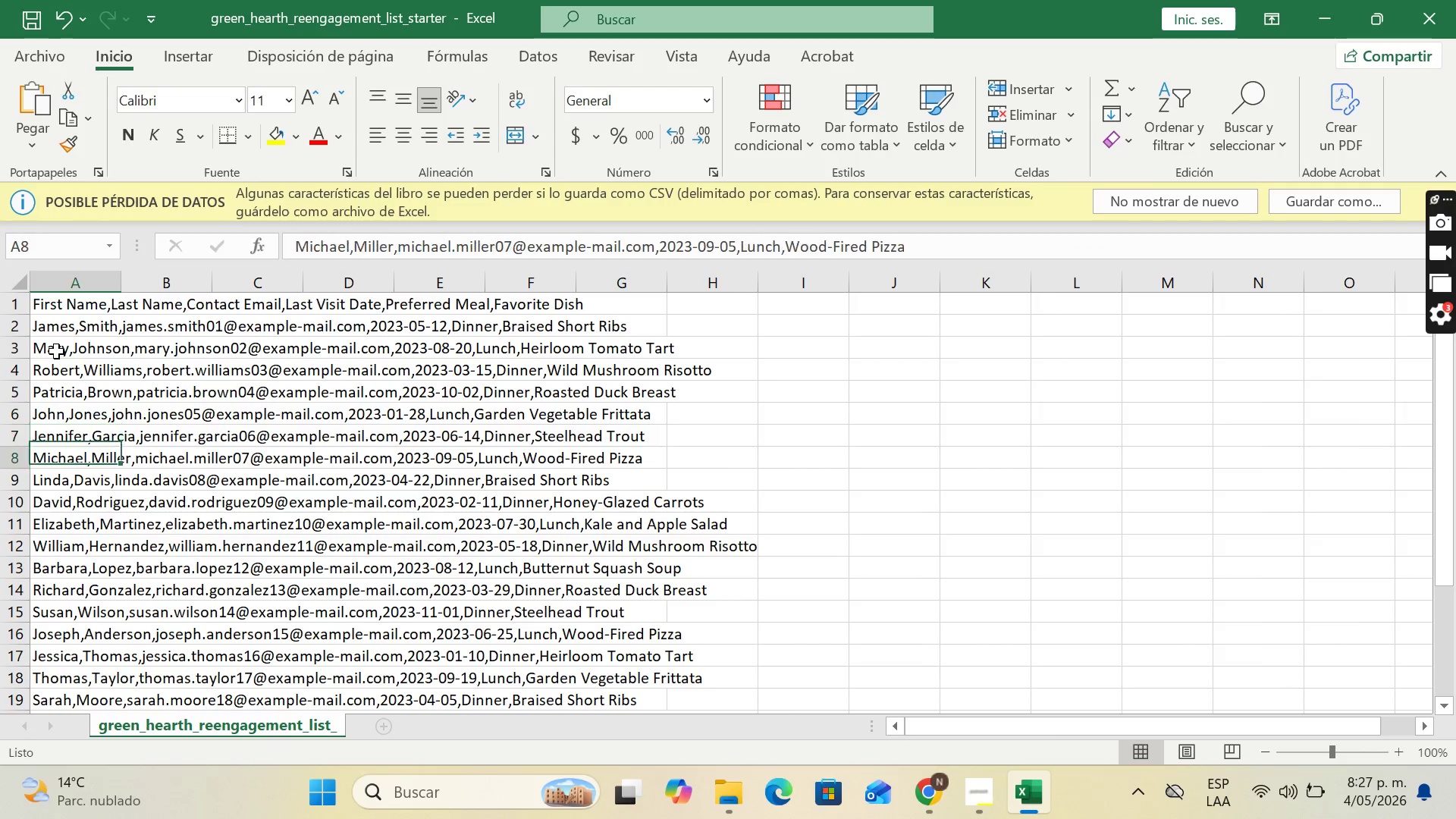 
key(ArrowDown)
 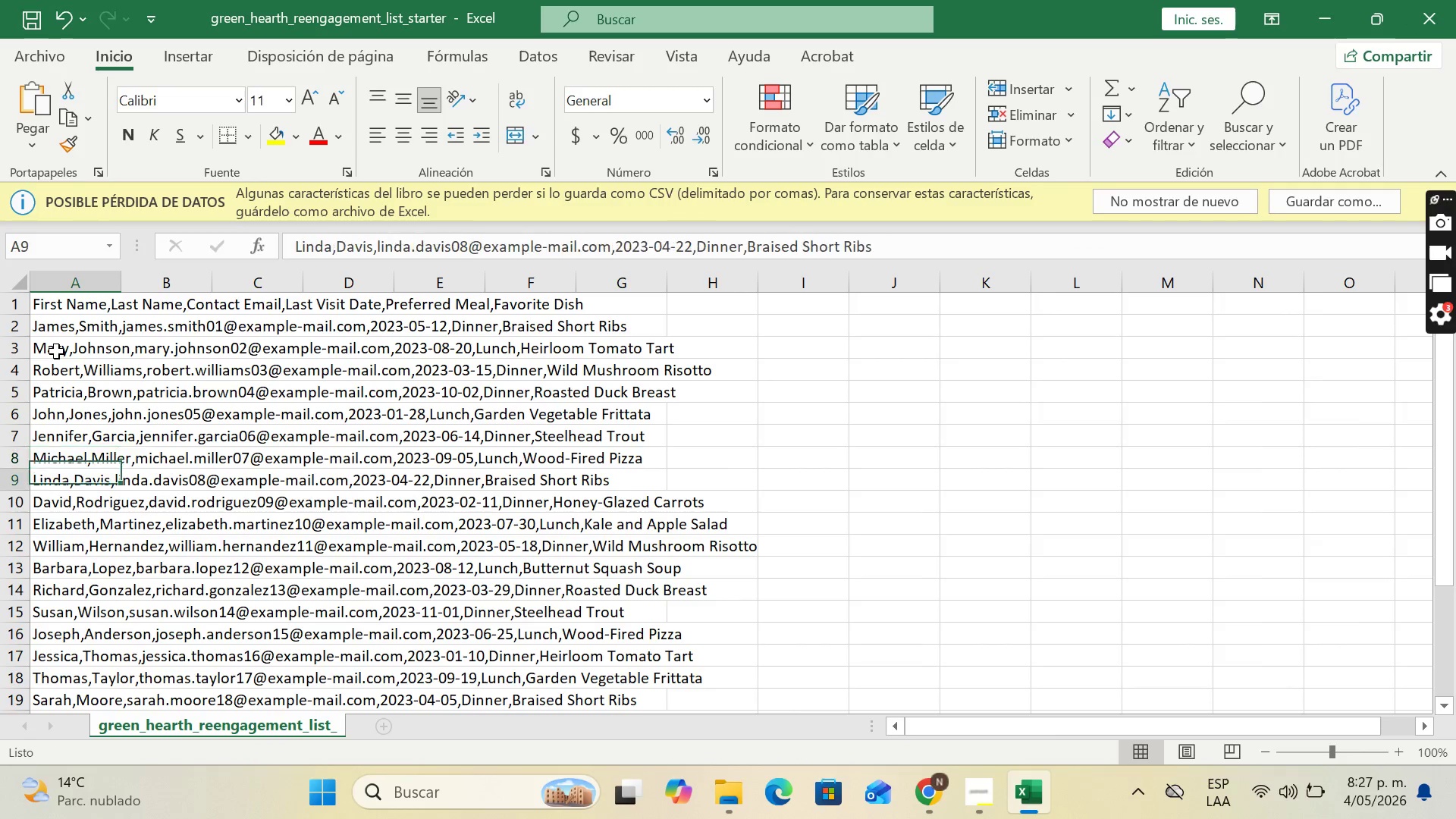 
key(ArrowDown)
 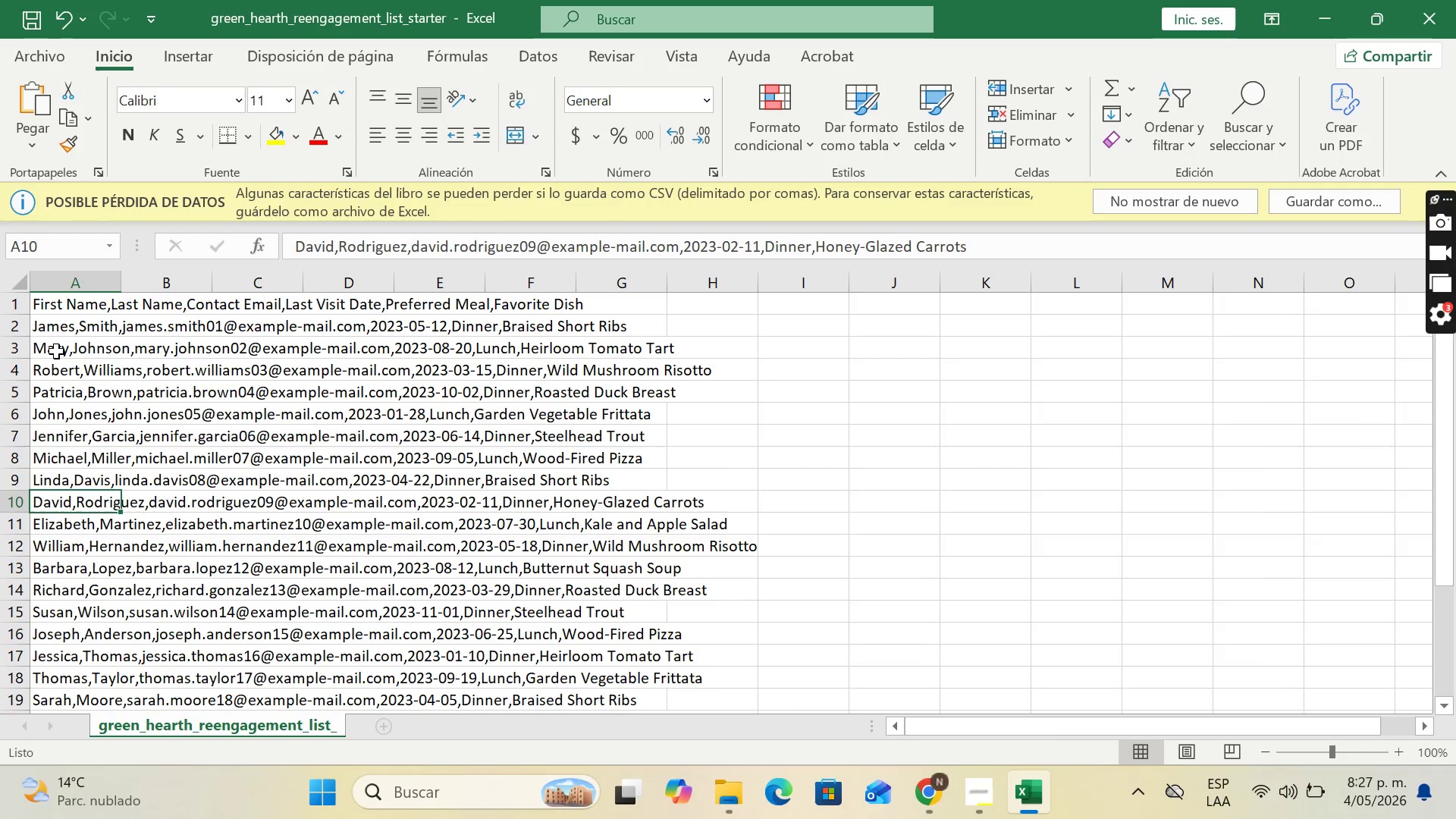 
key(ArrowDown)
 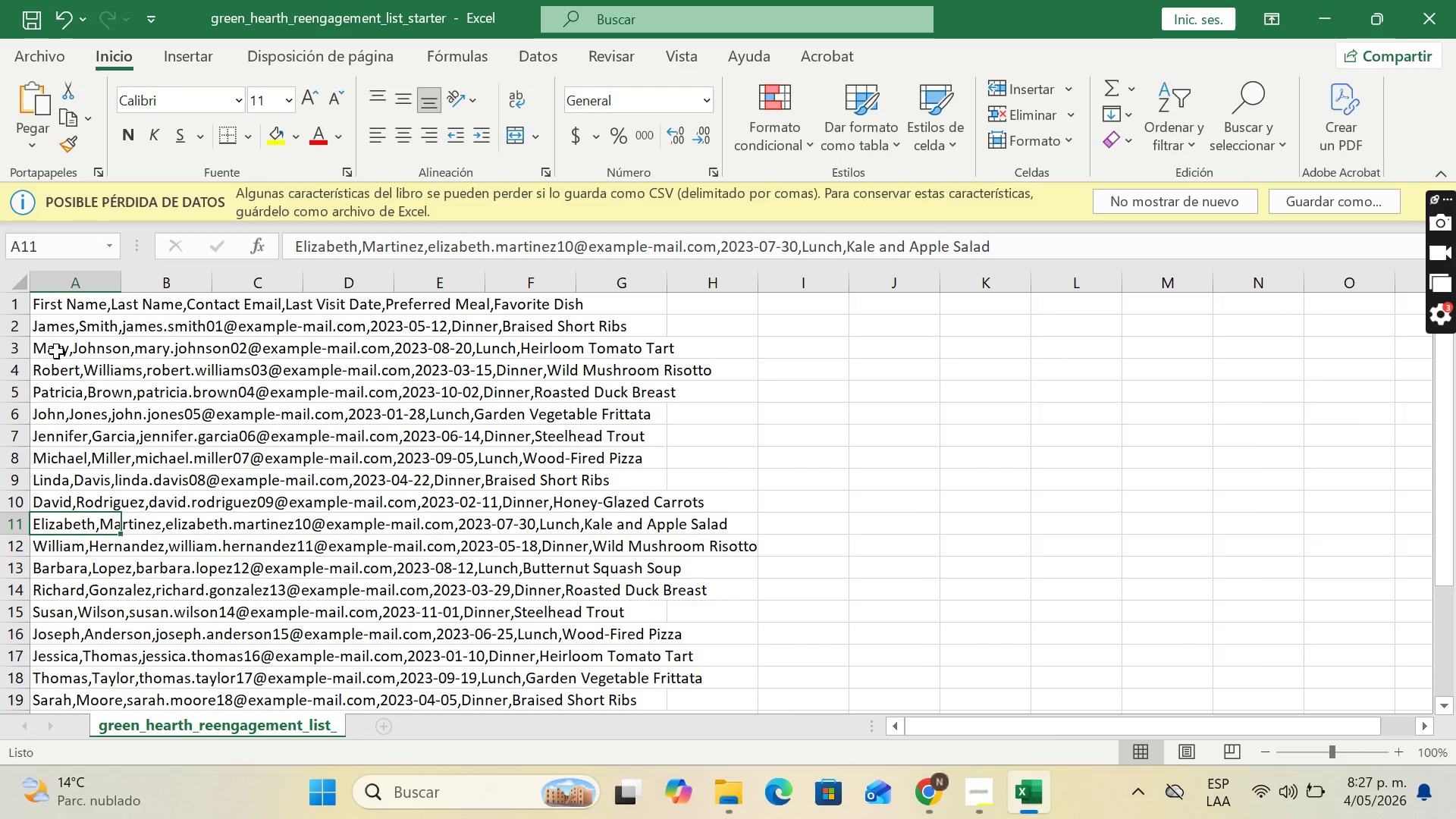 
key(ArrowDown)
 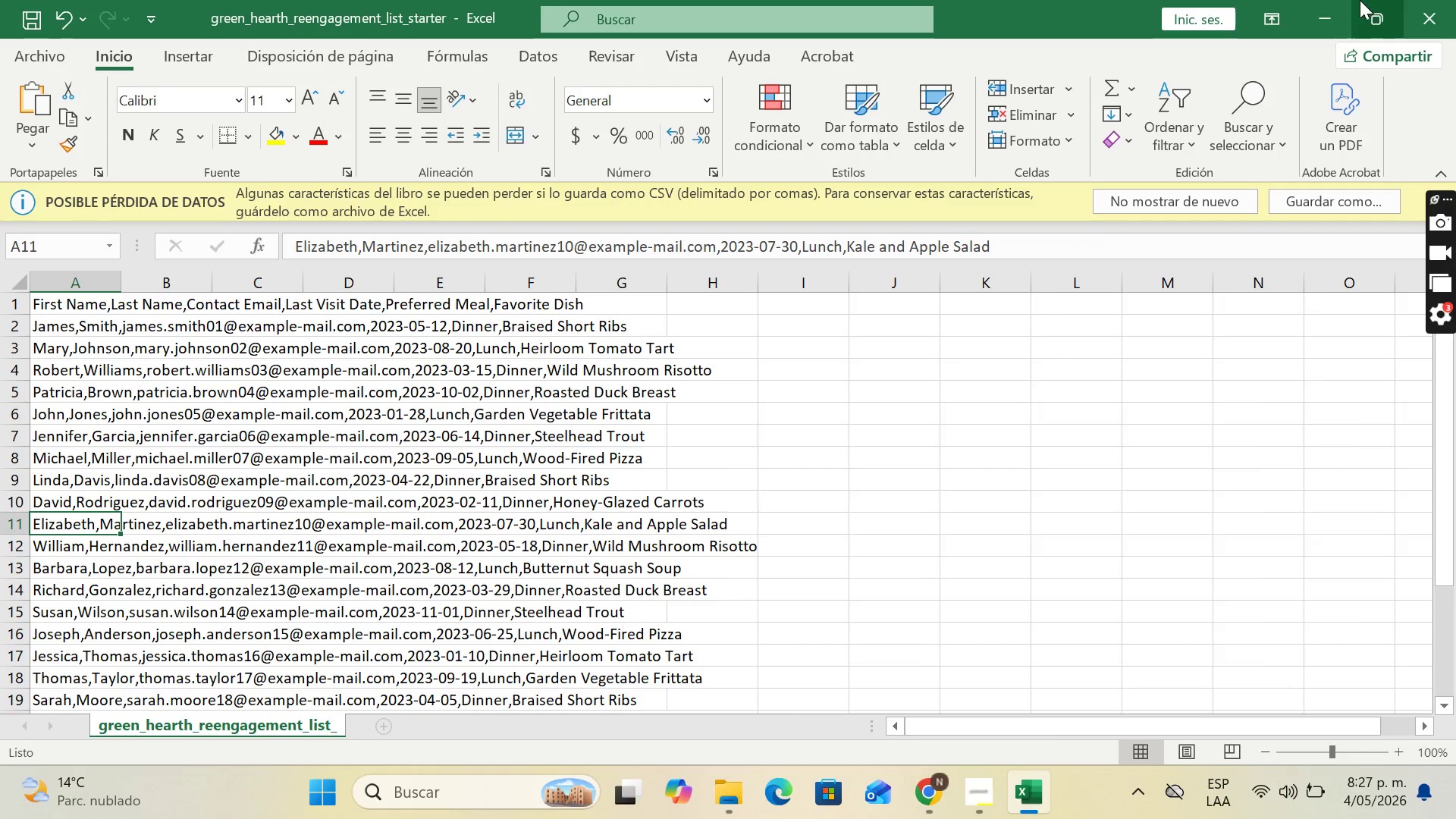 
left_click([1332, 0])